 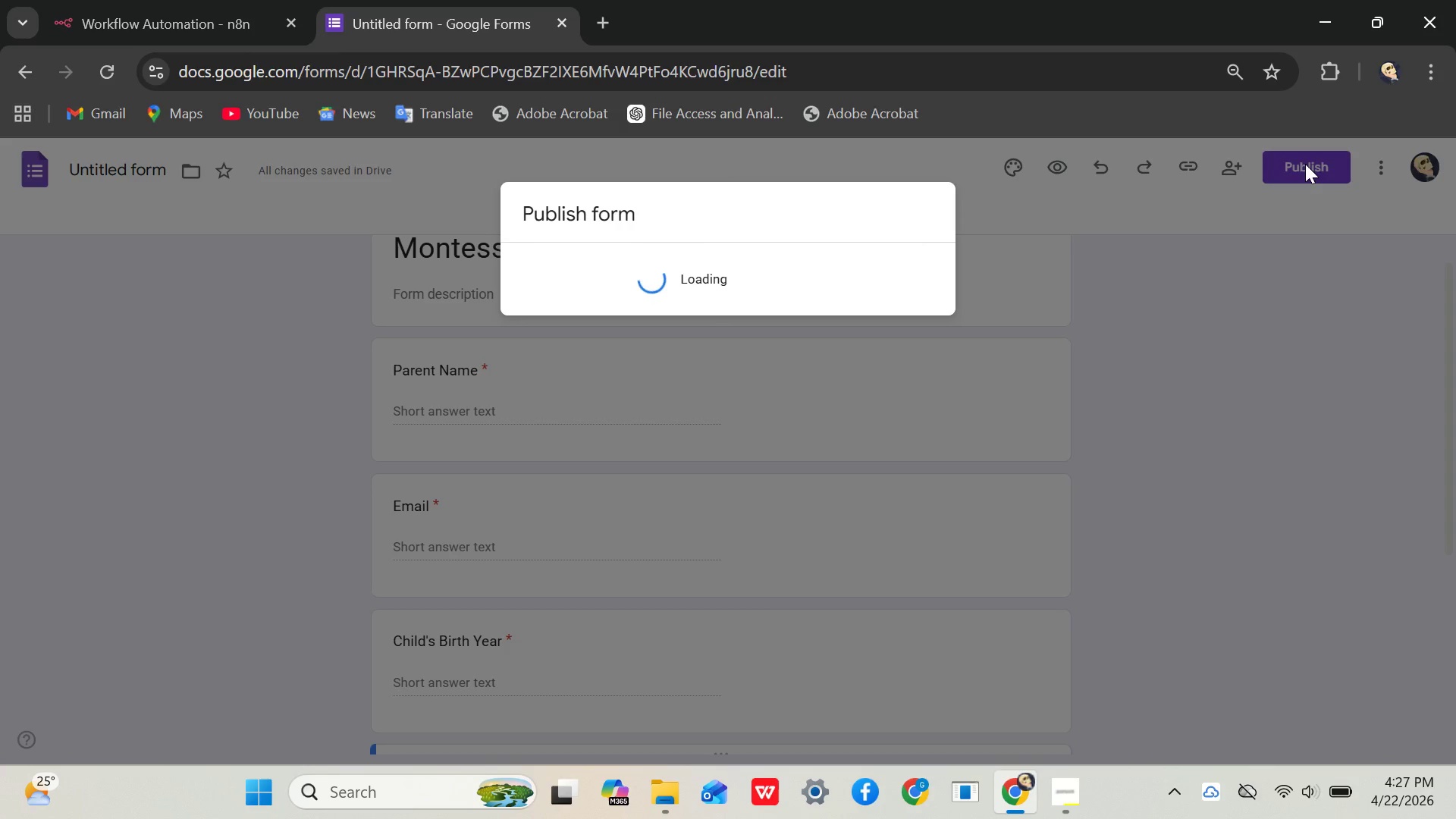 
mouse_move([908, 325])
 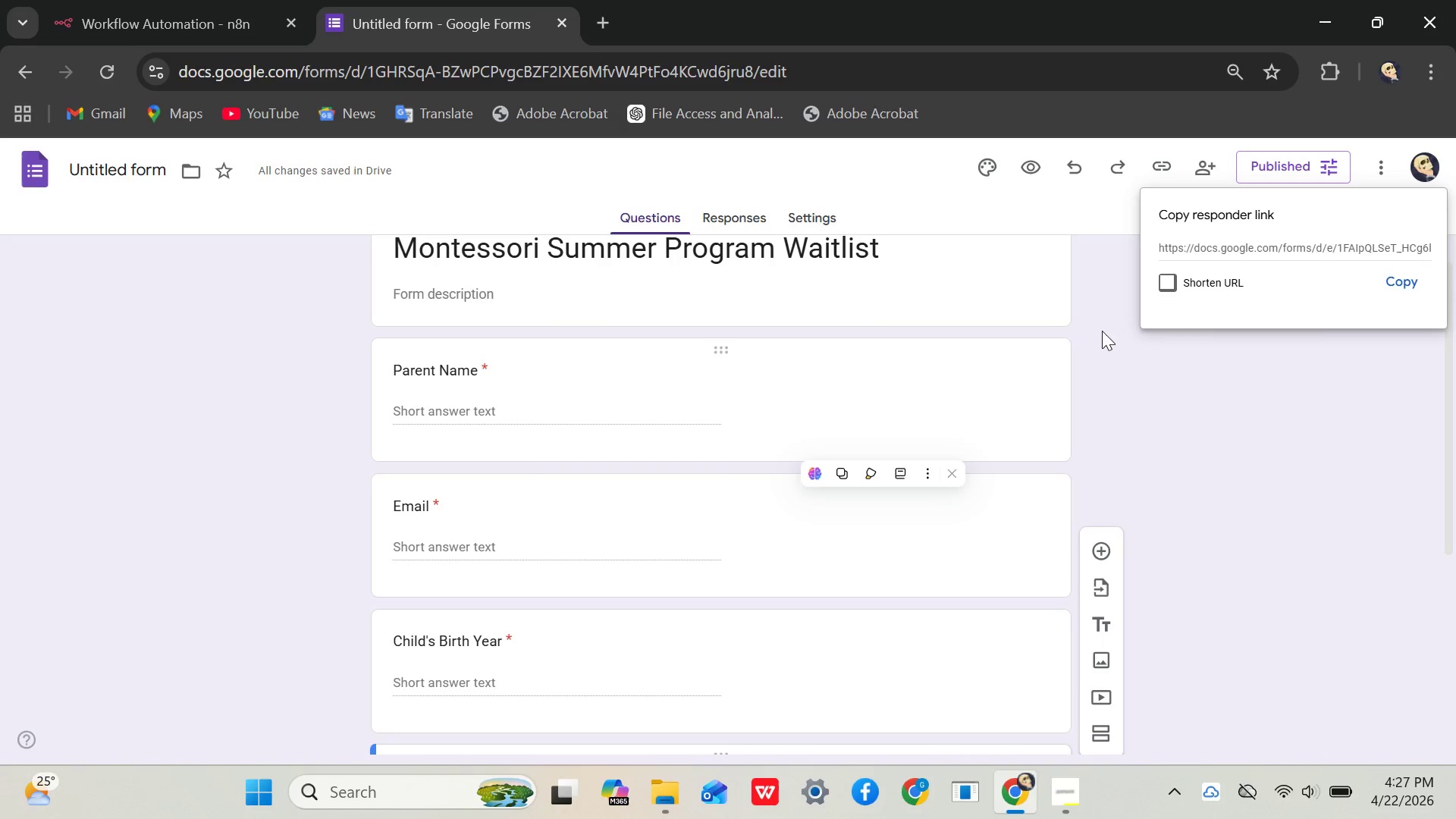 
wait(5.56)
 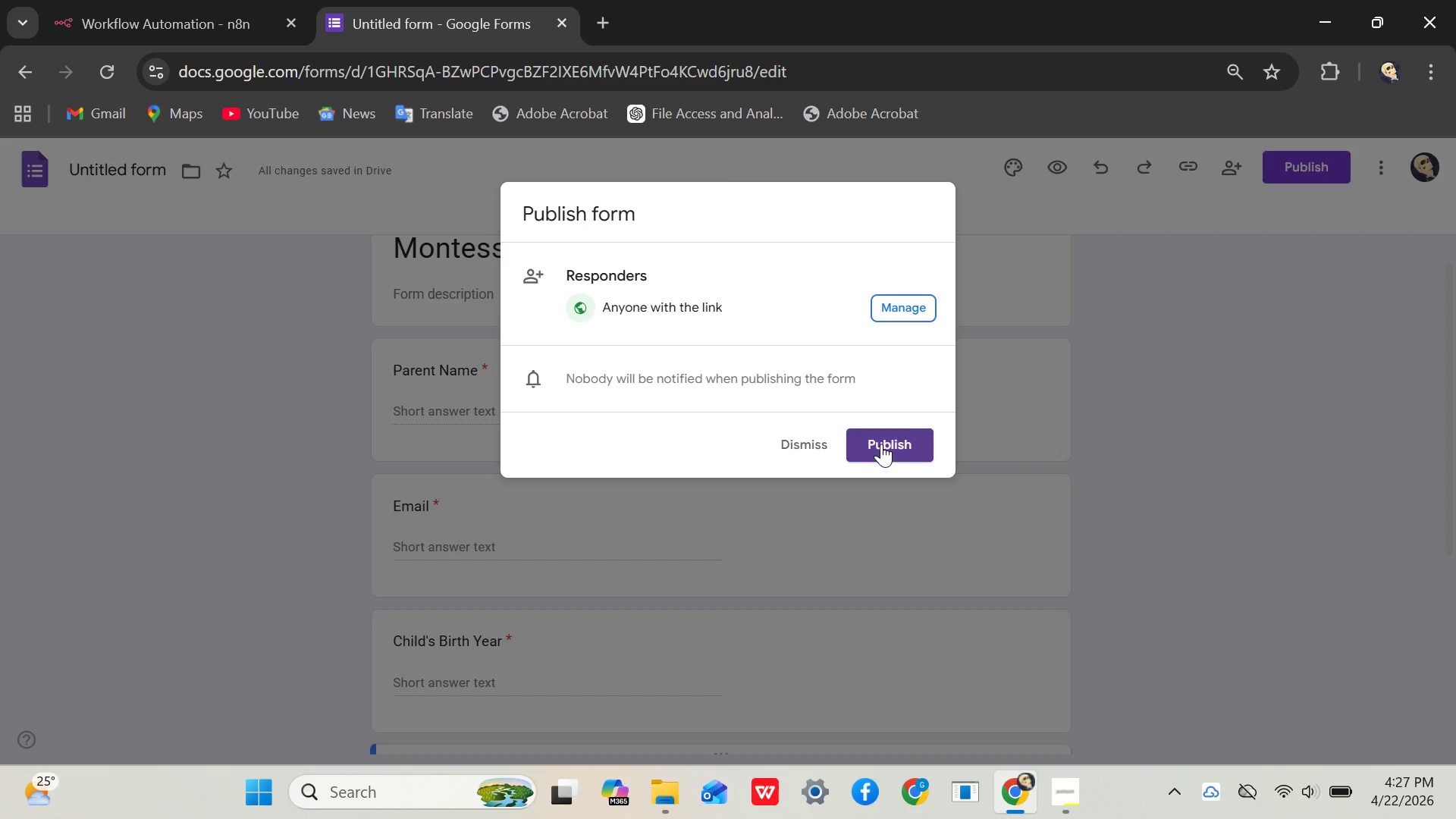 
left_click([1398, 281])
 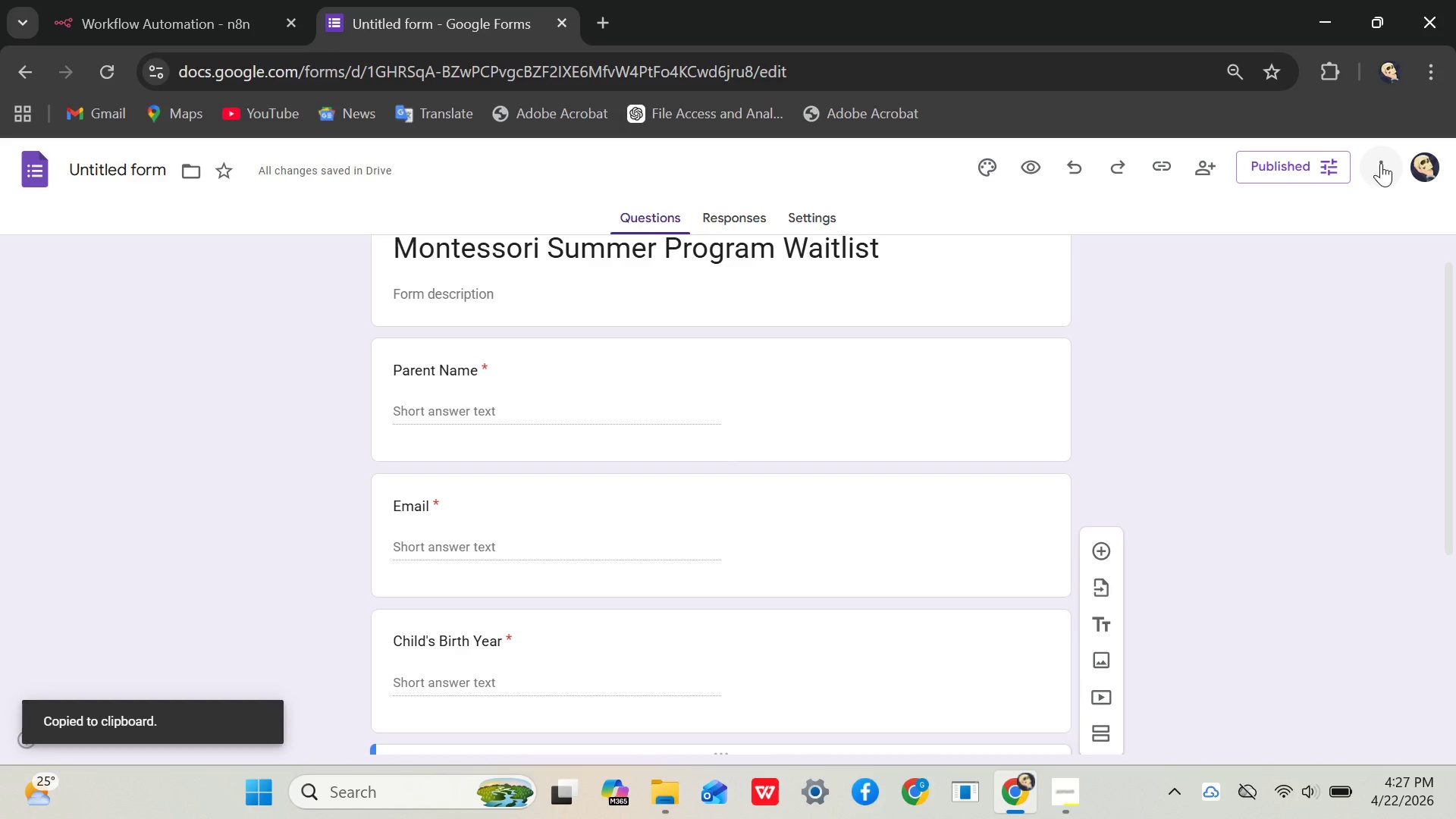 
left_click([1381, 162])
 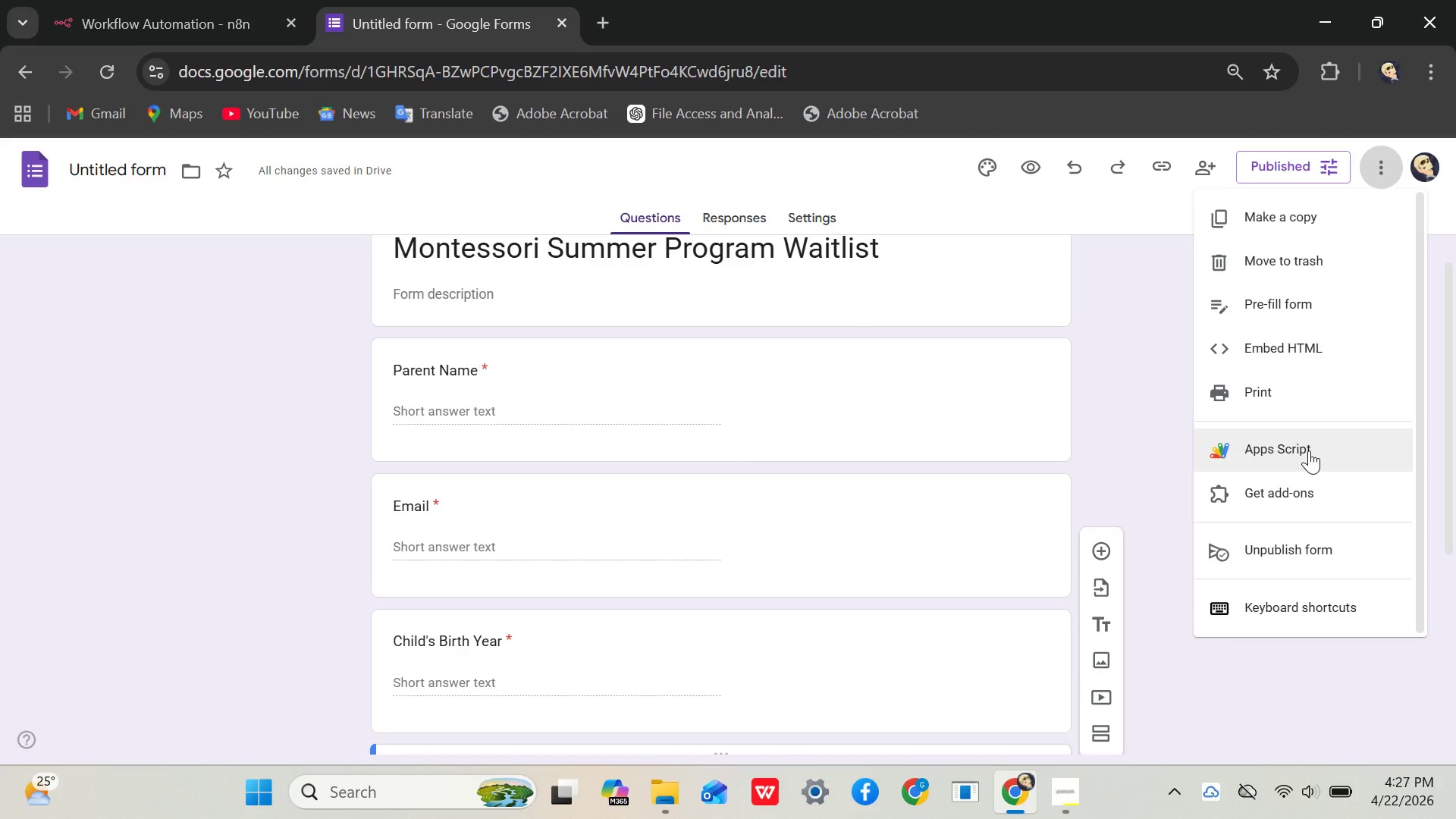 
wait(5.33)
 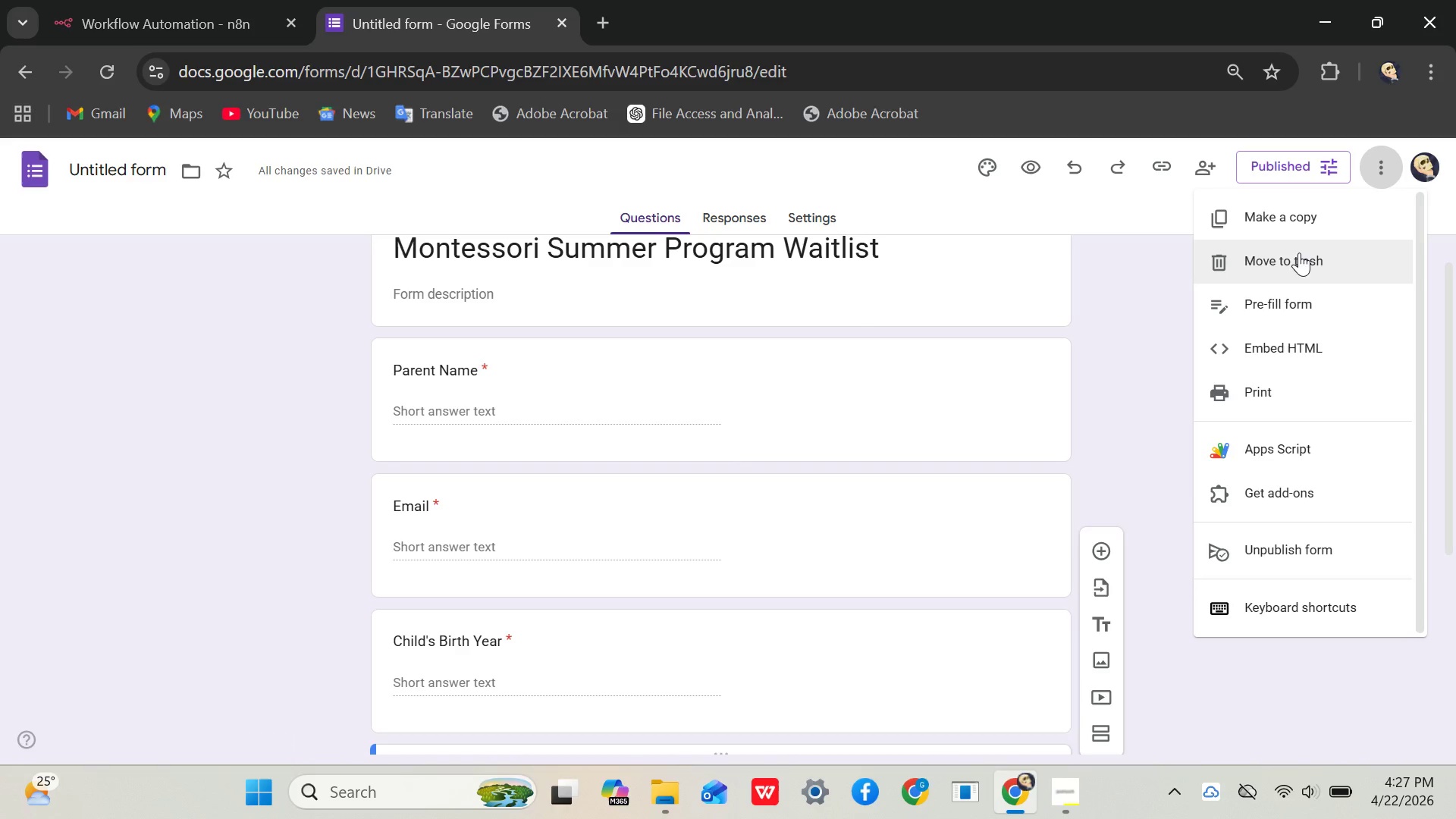 
left_click([1309, 450])
 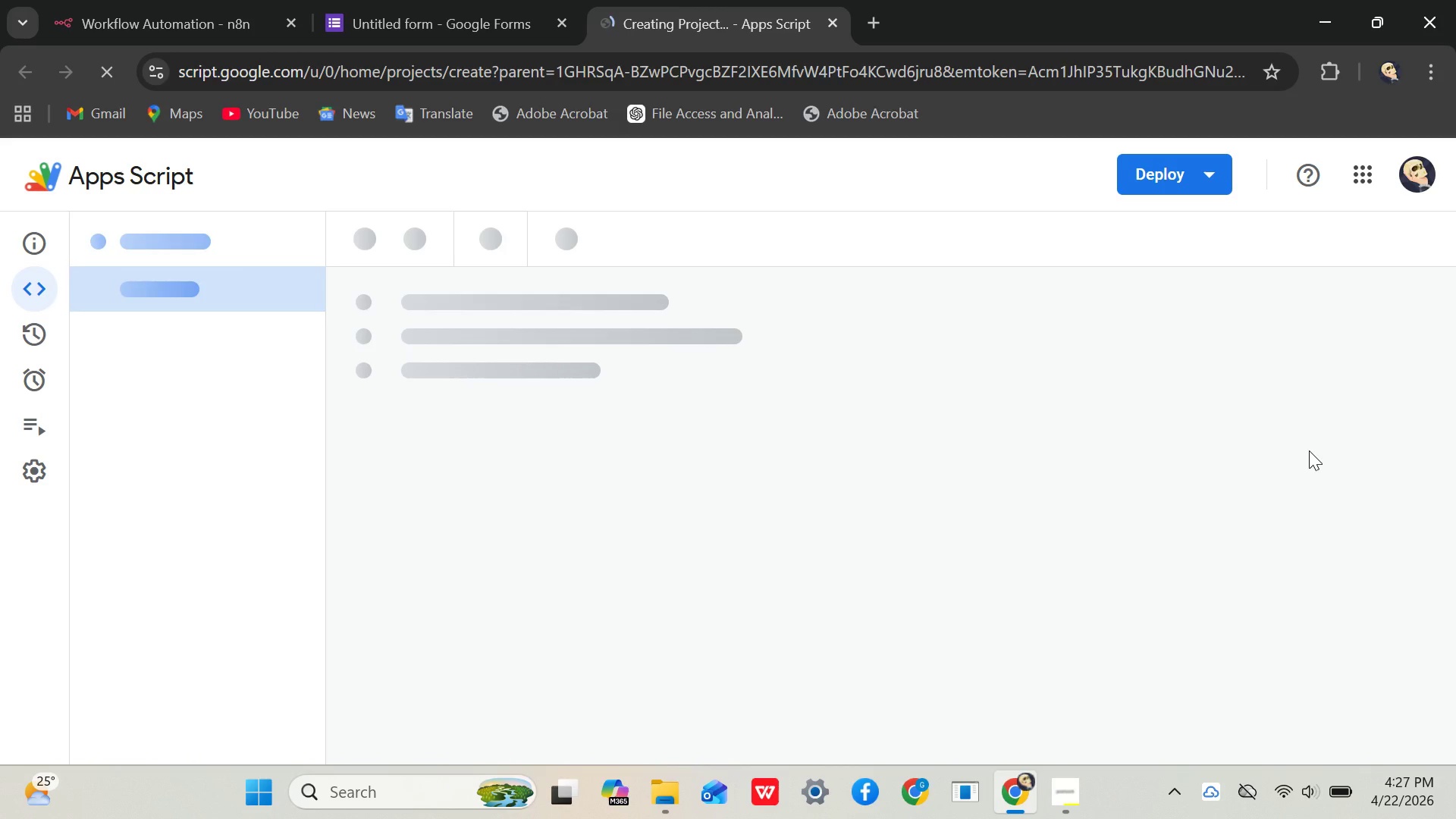 
wait(19.02)
 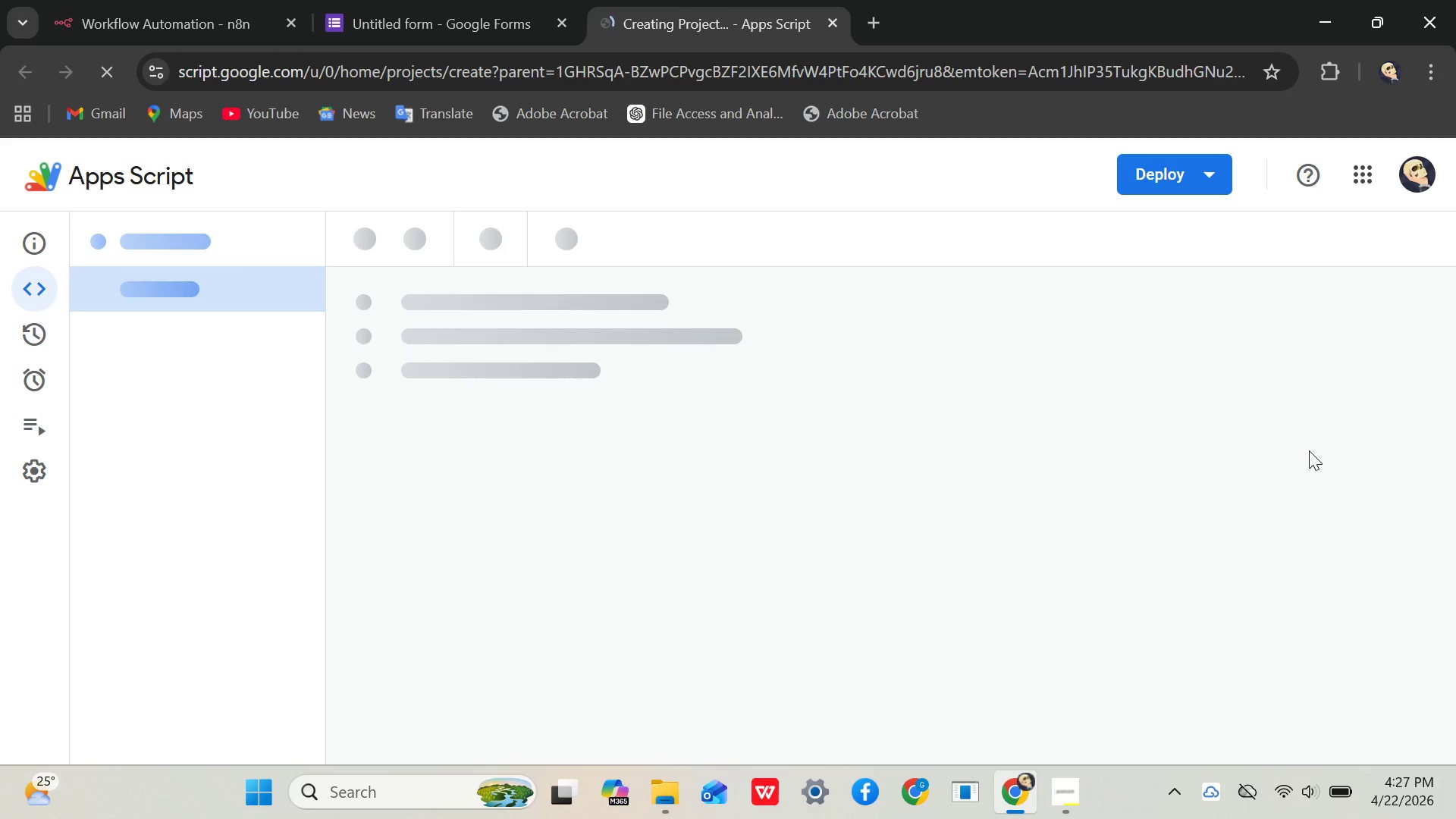 
left_click_drag(start_coordinate=[1053, 795], to_coordinate=[1058, 799])
 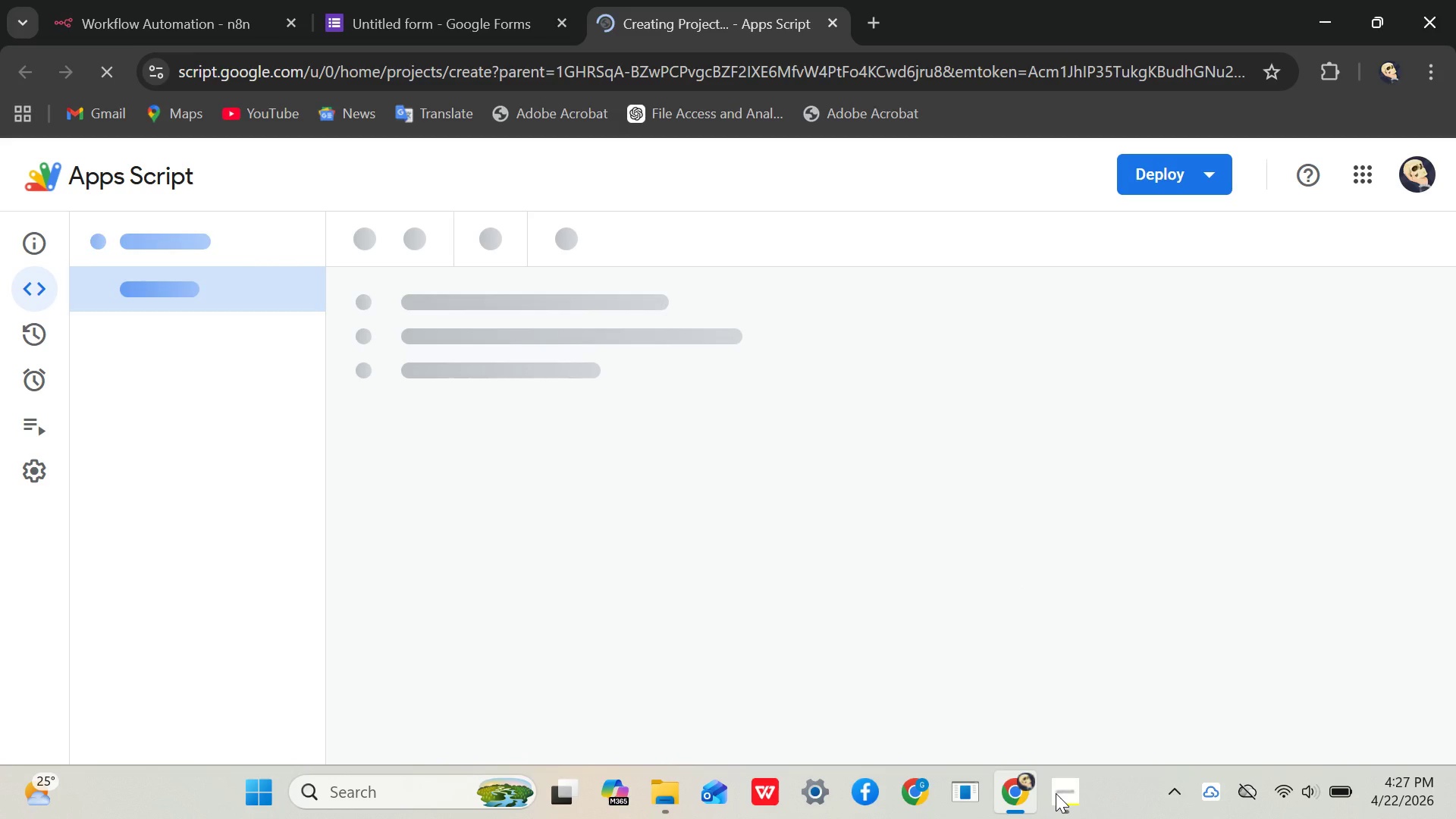 
left_click([1056, 793])